 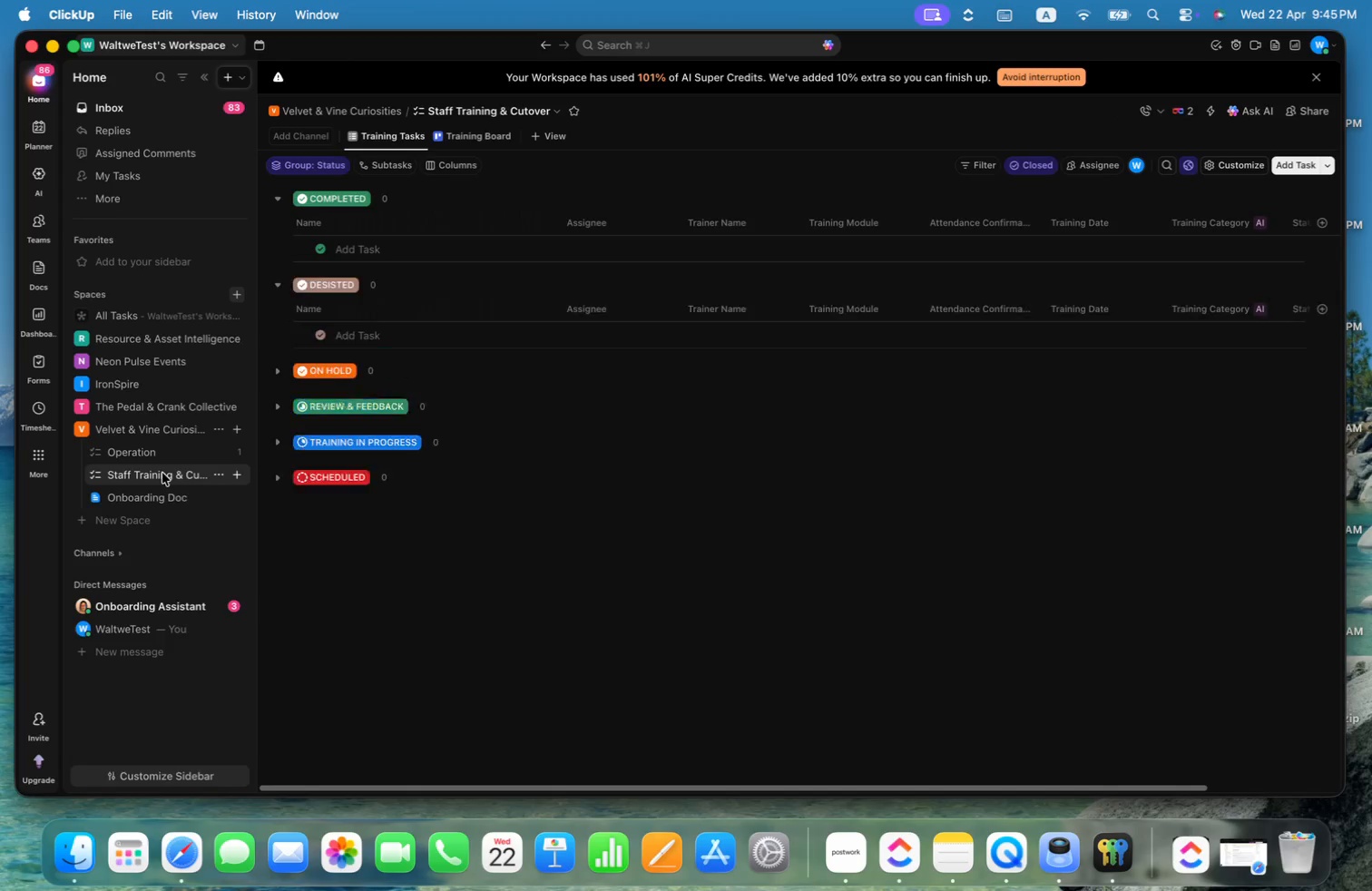 
left_click([543, 139])
 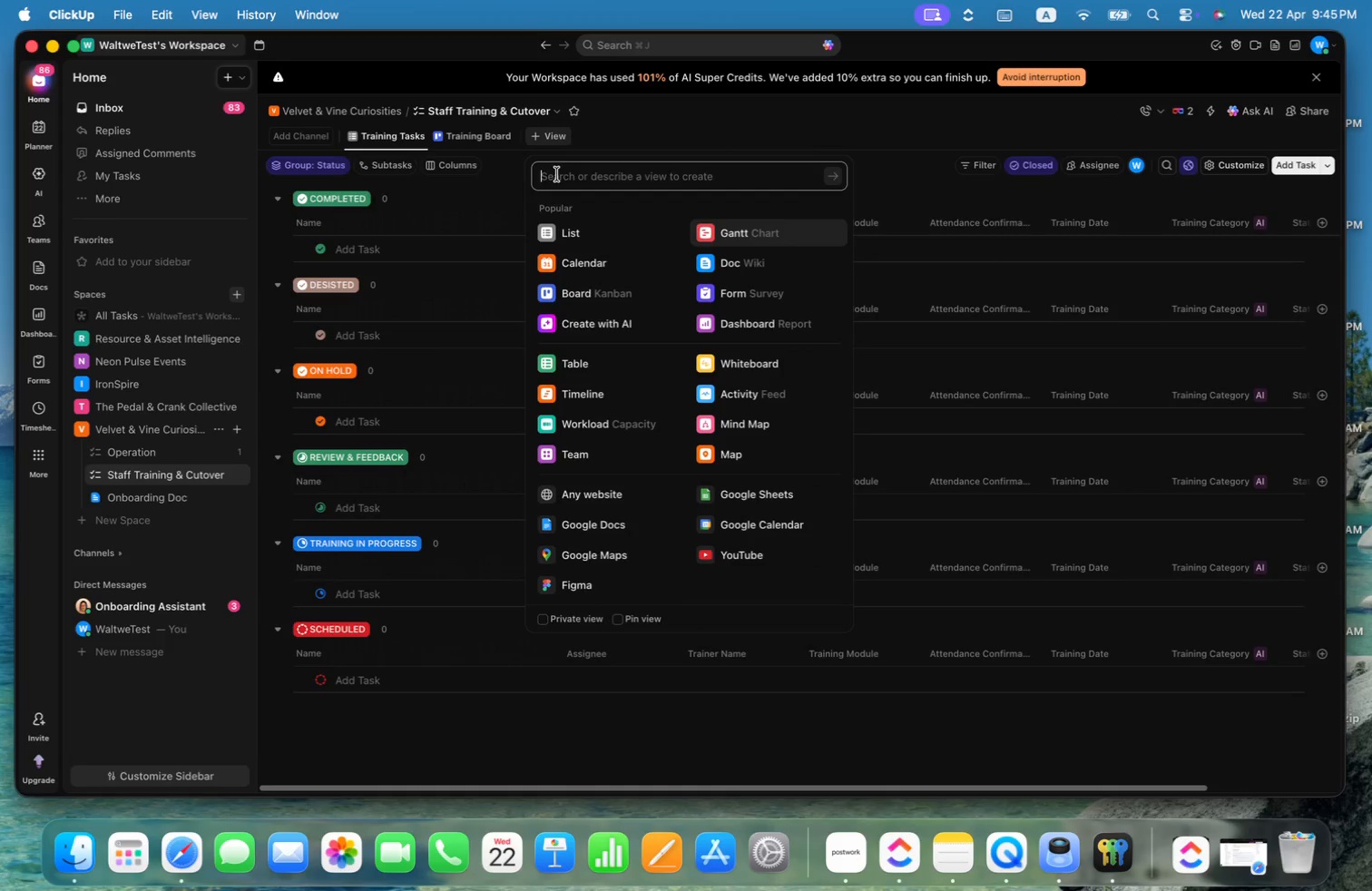 
type(time)
 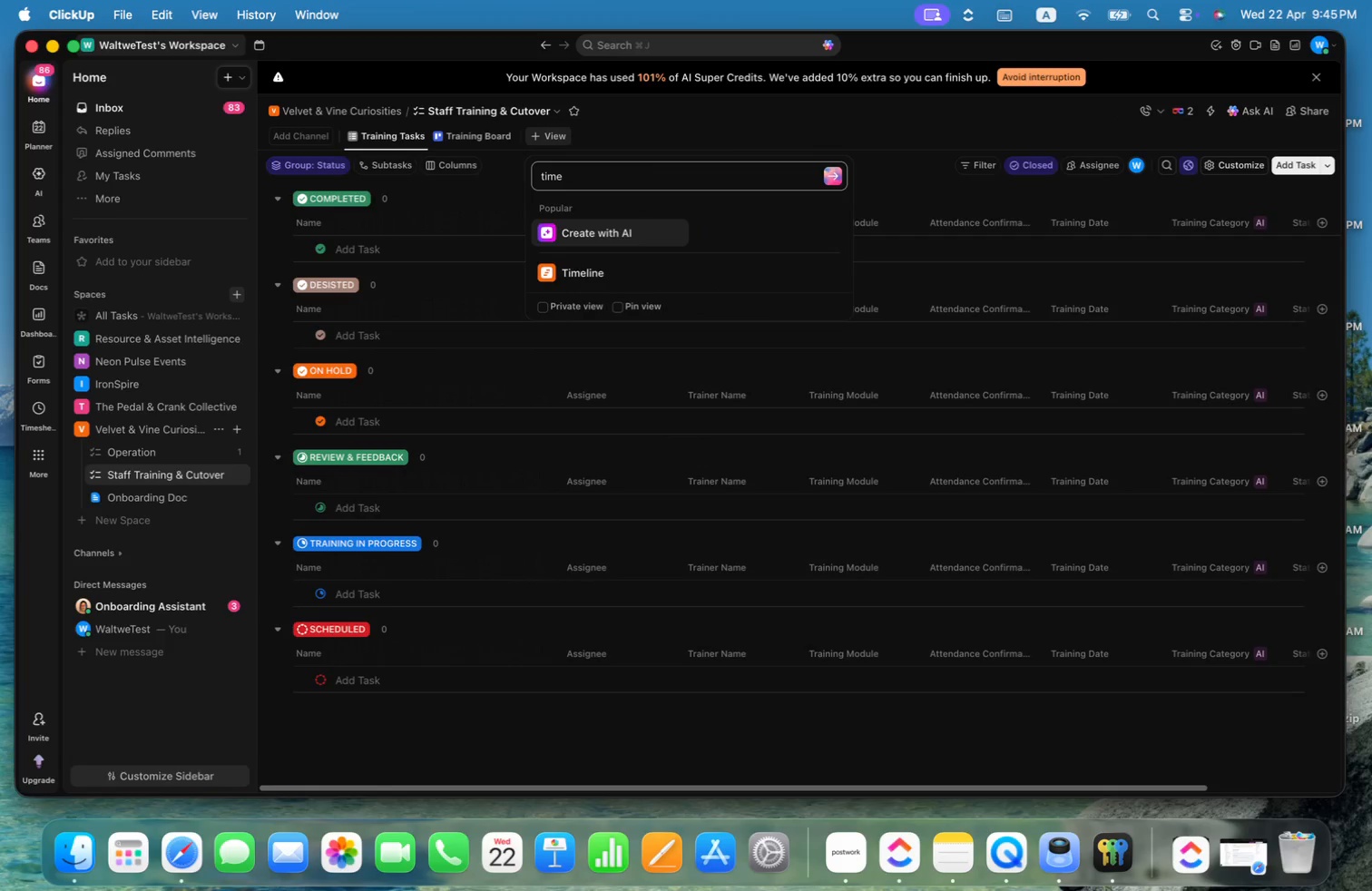 
key(ArrowDown)
 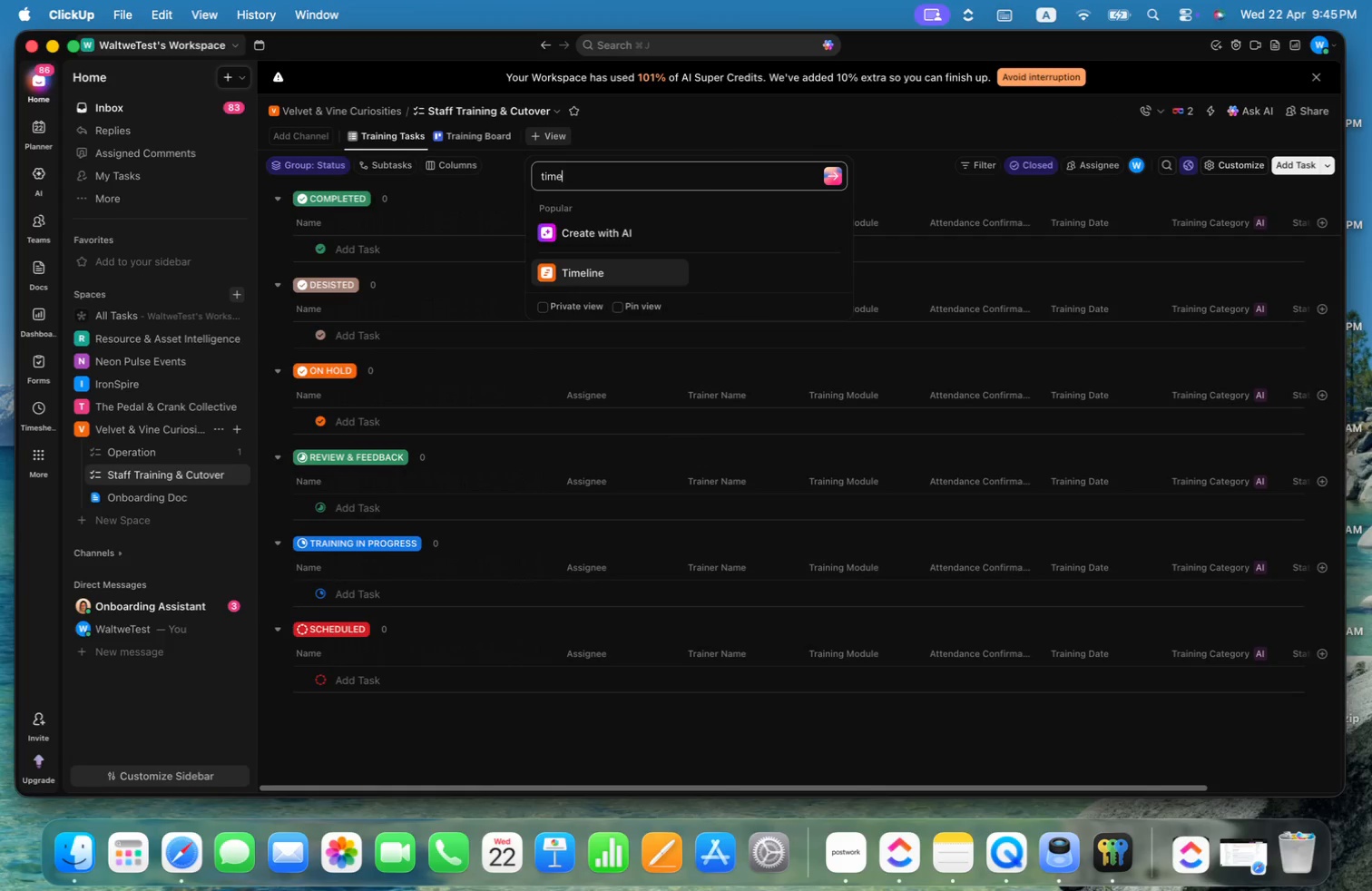 
key(Enter)
 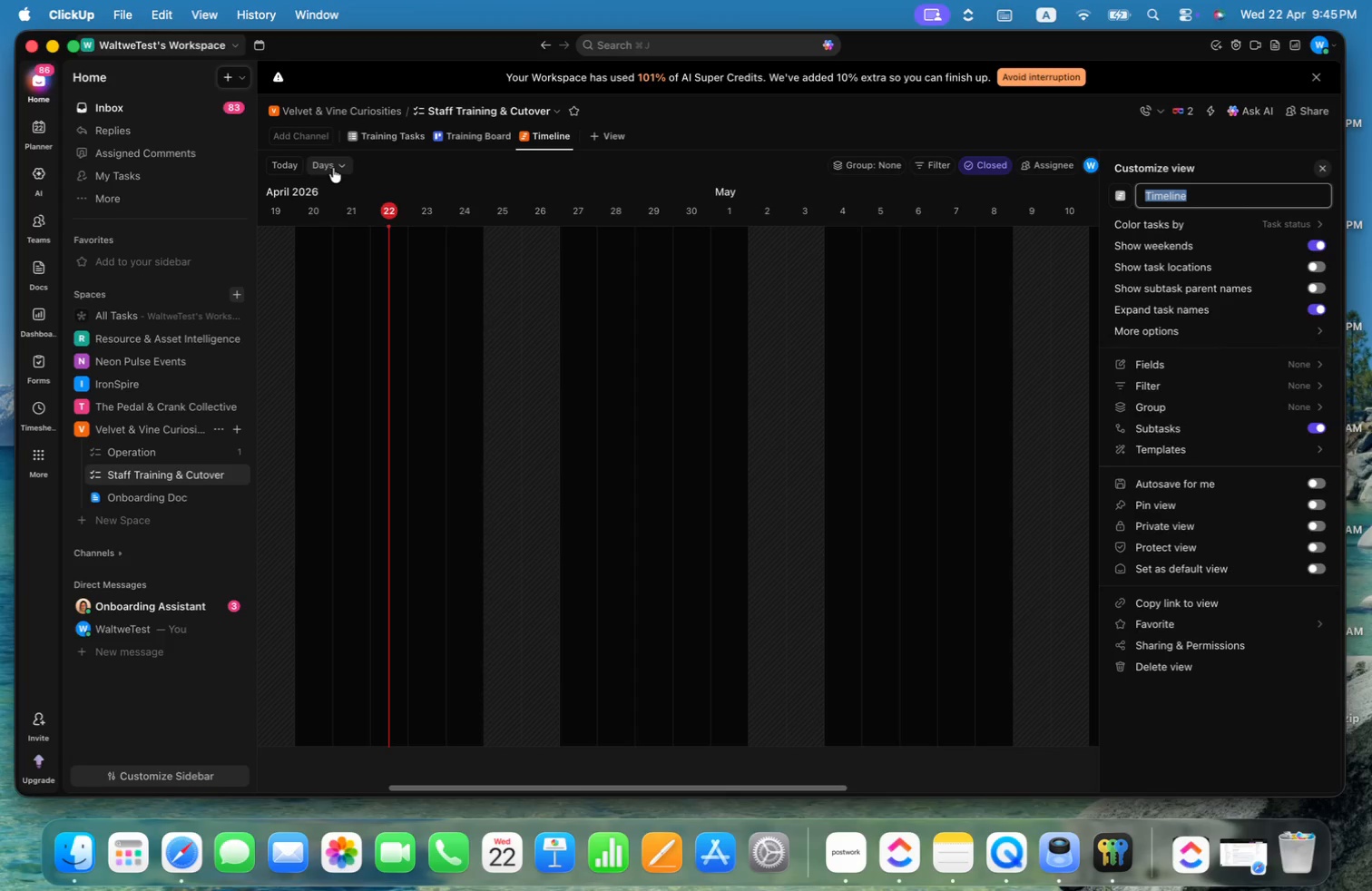 
left_click([331, 162])
 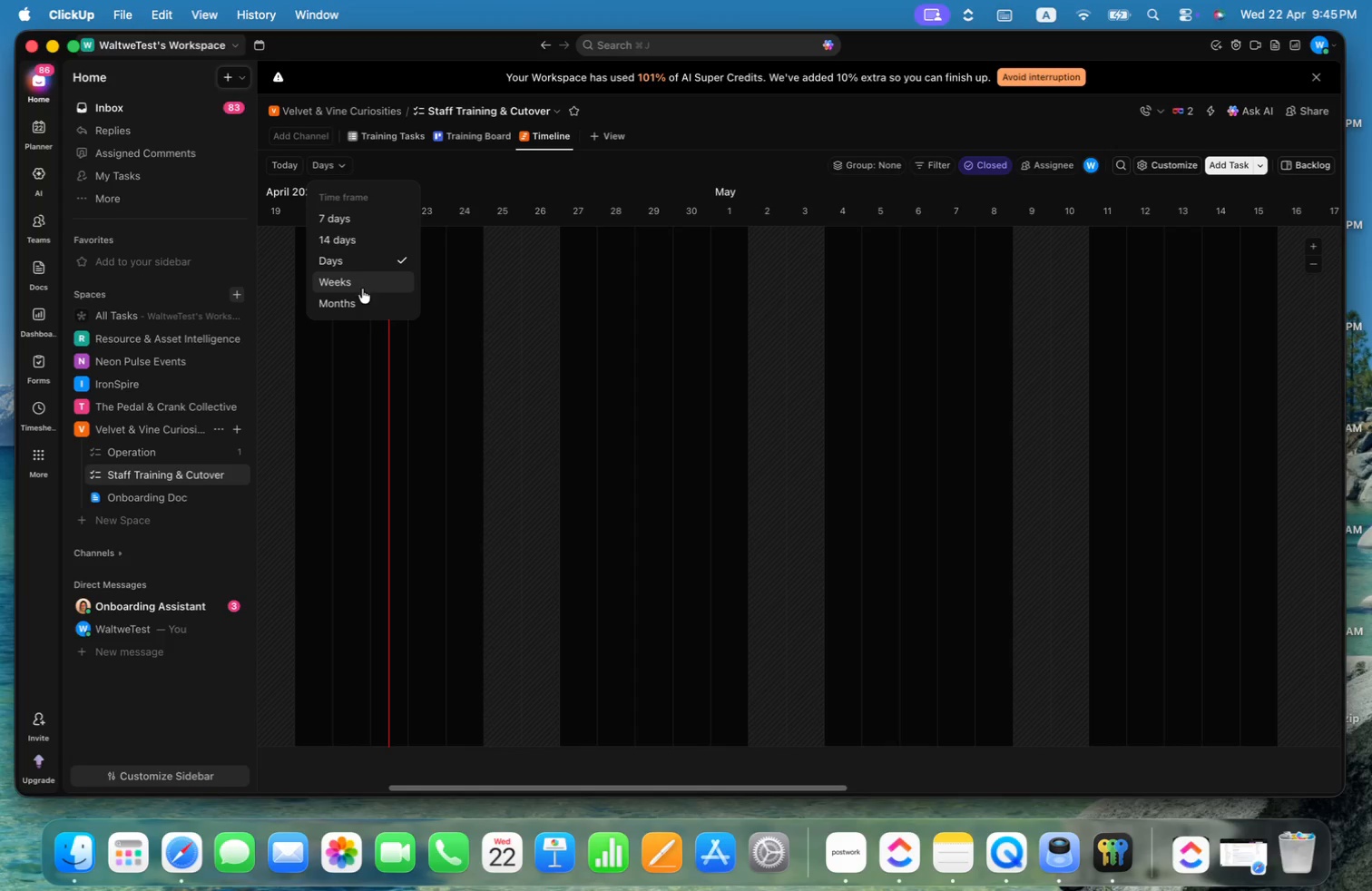 
left_click([361, 284])
 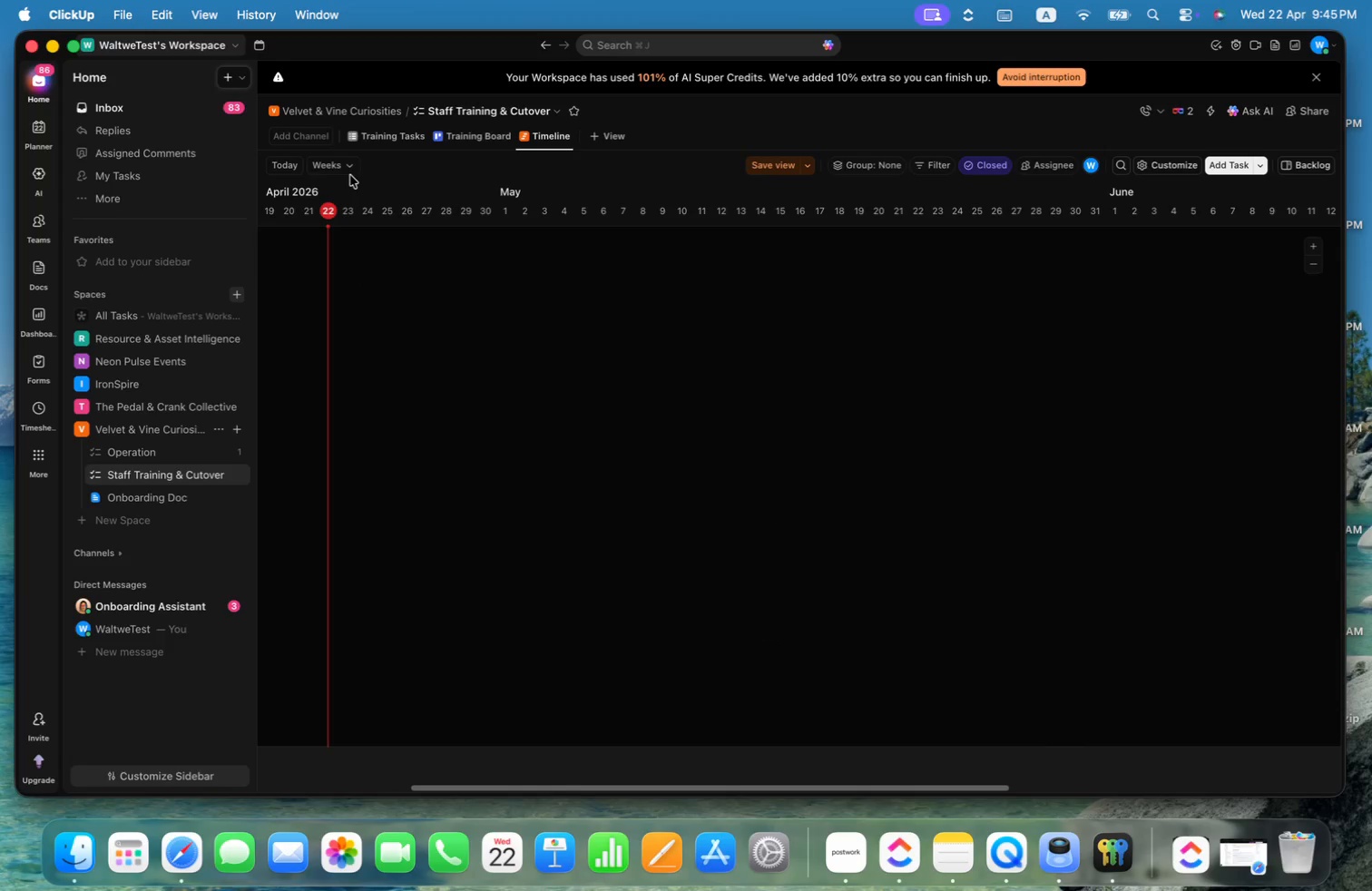 
left_click([350, 173])
 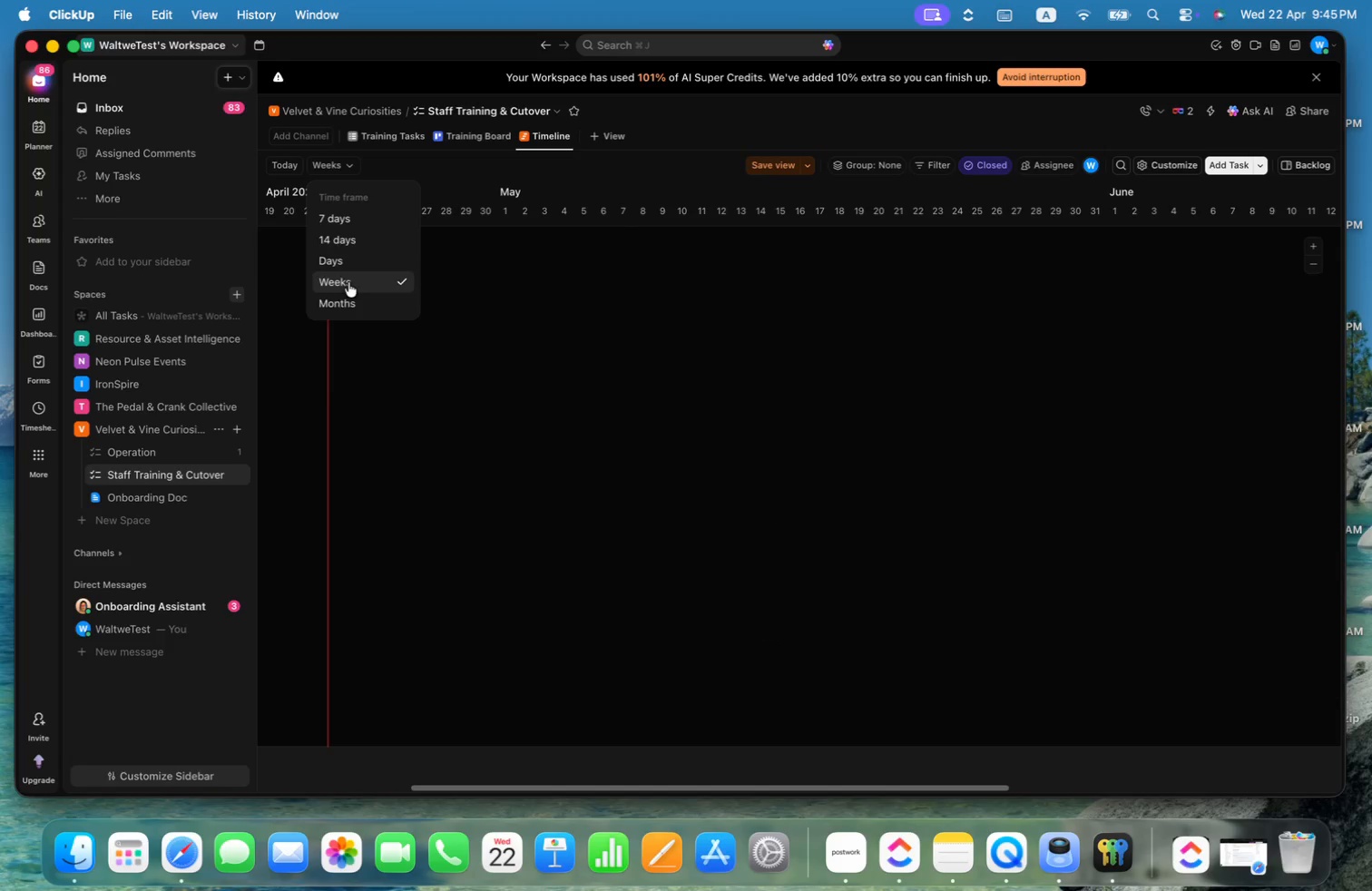 
left_click([349, 304])
 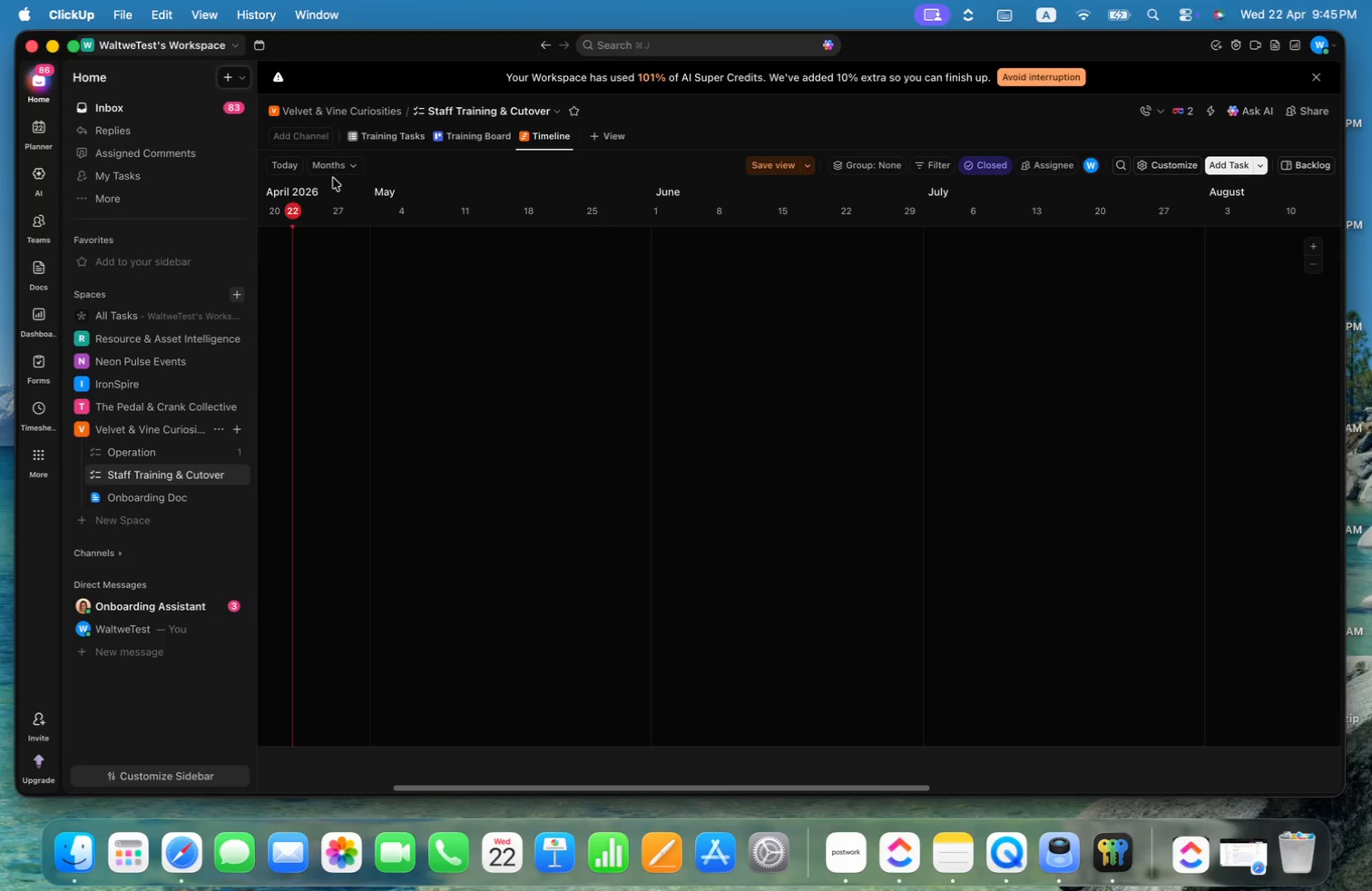 
double_click([341, 167])
 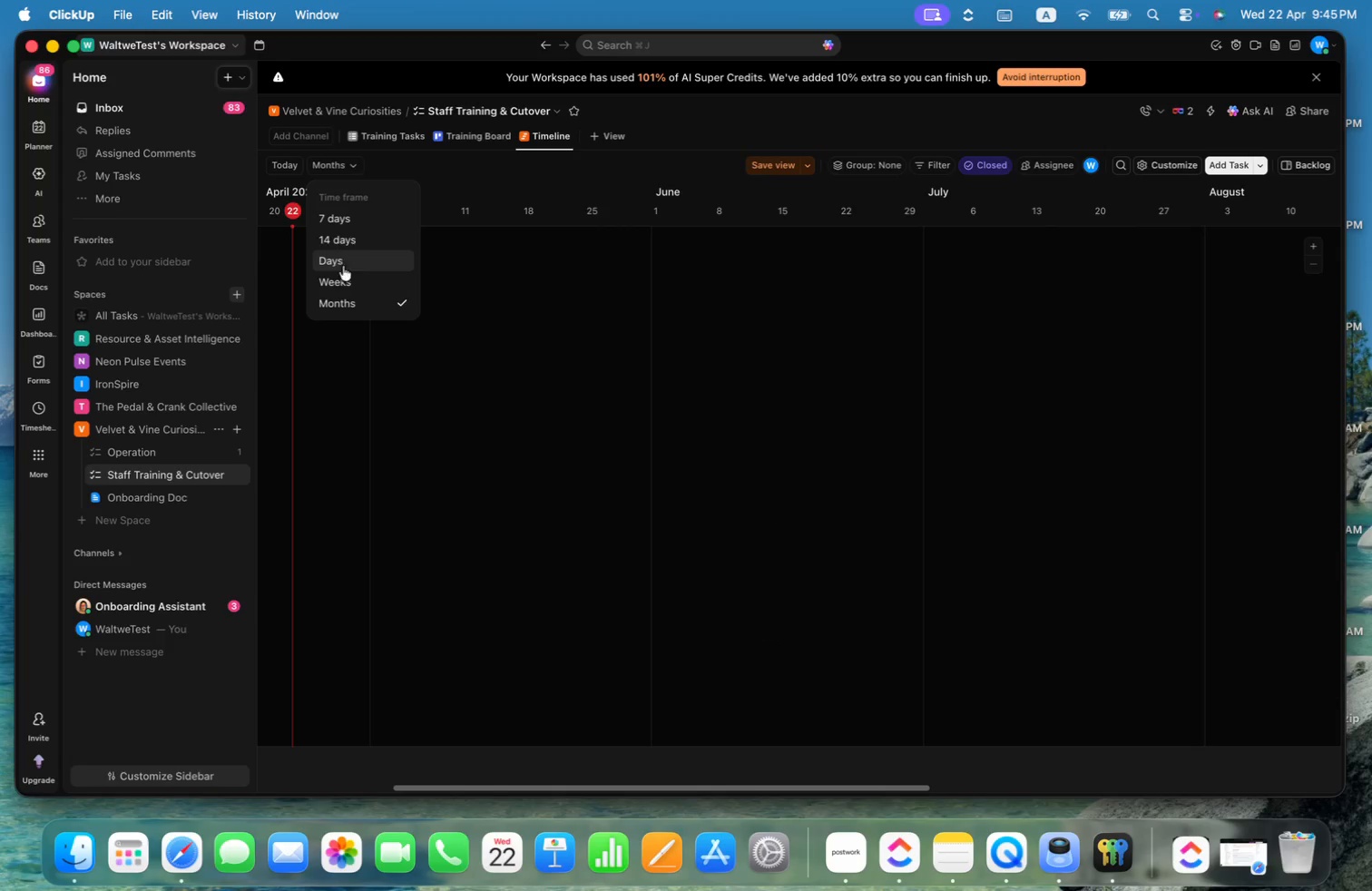 
left_click([342, 280])
 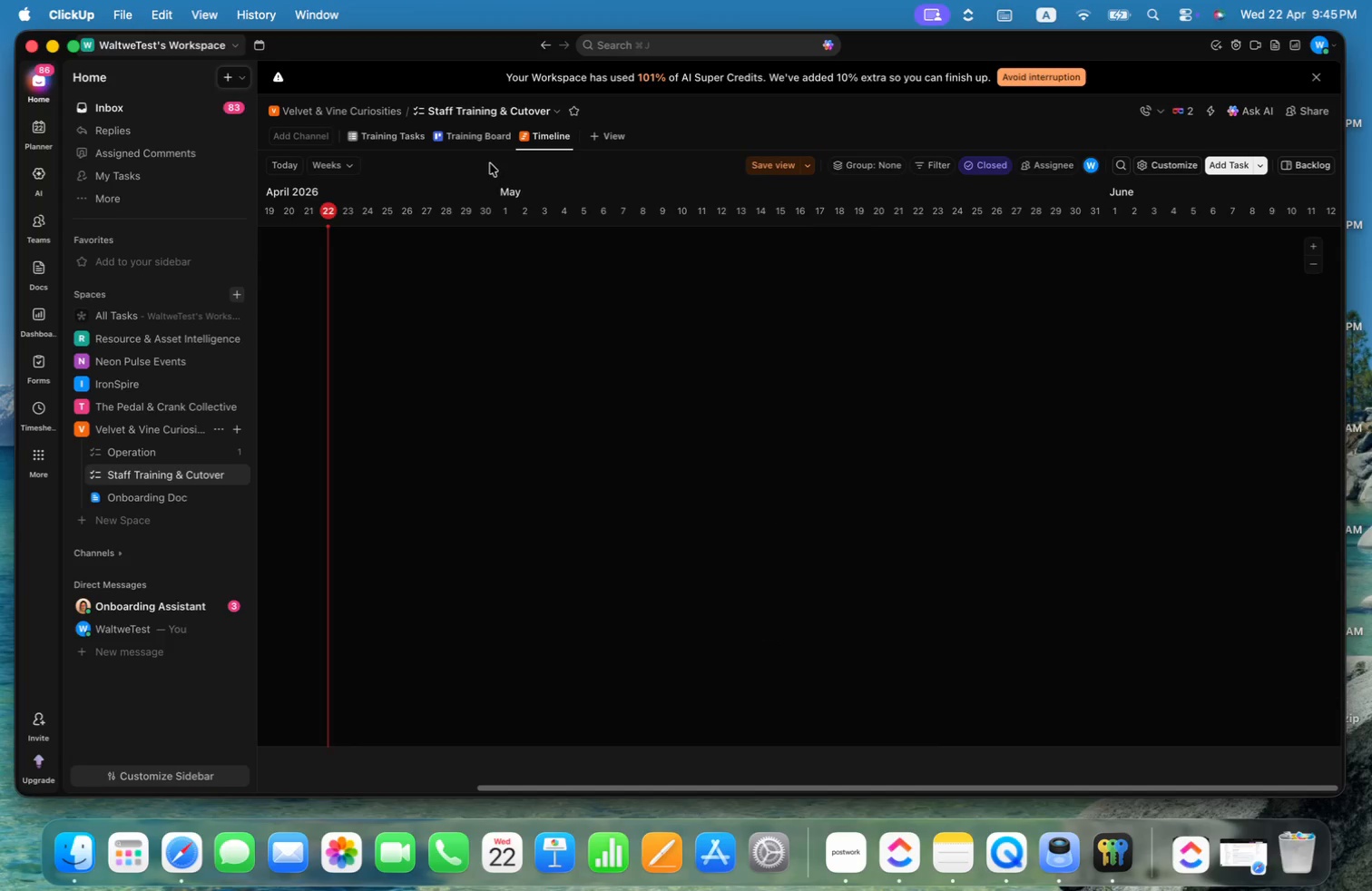 
left_click([491, 164])
 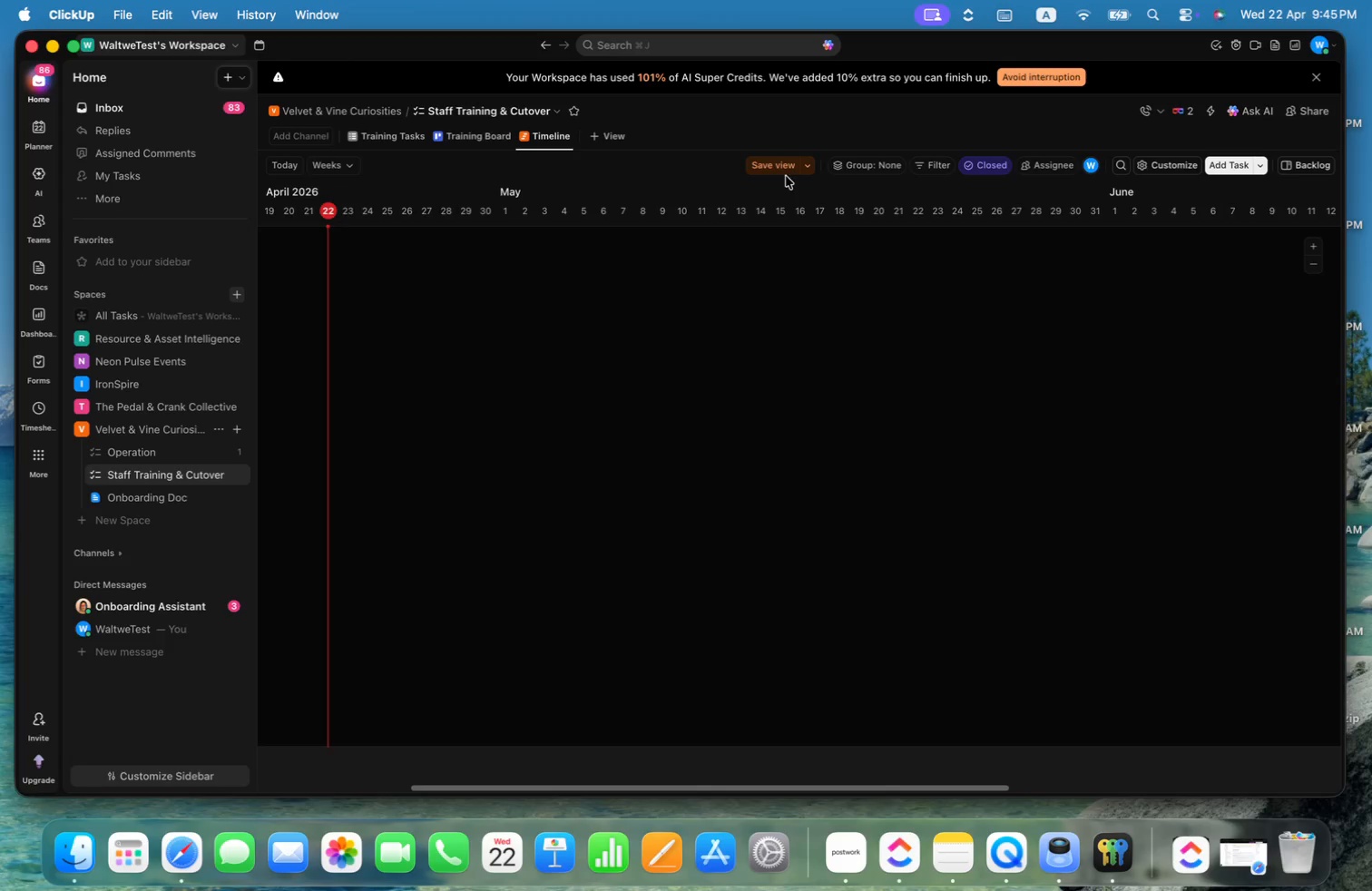 
left_click([767, 169])
 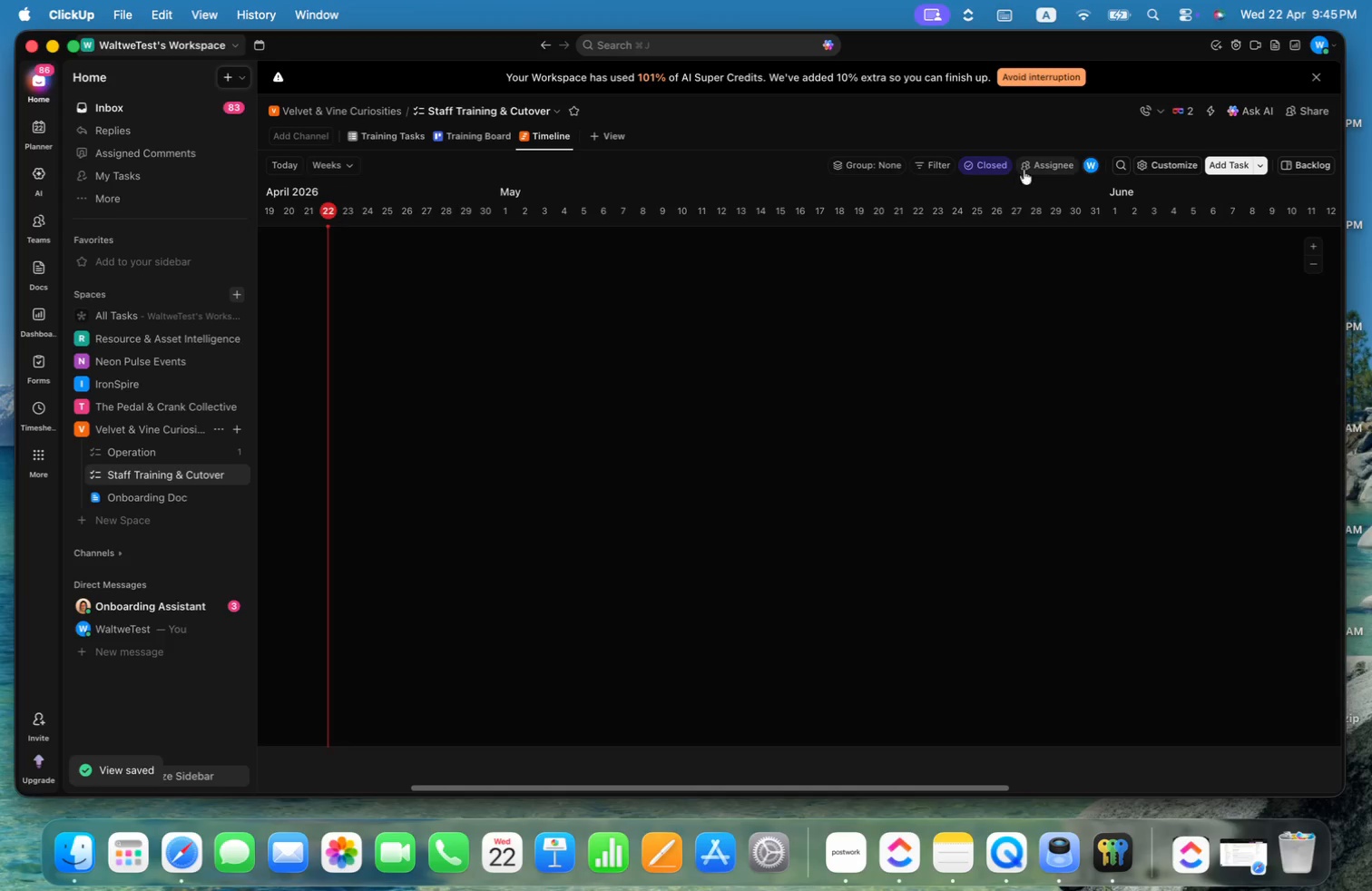 
left_click([1168, 163])
 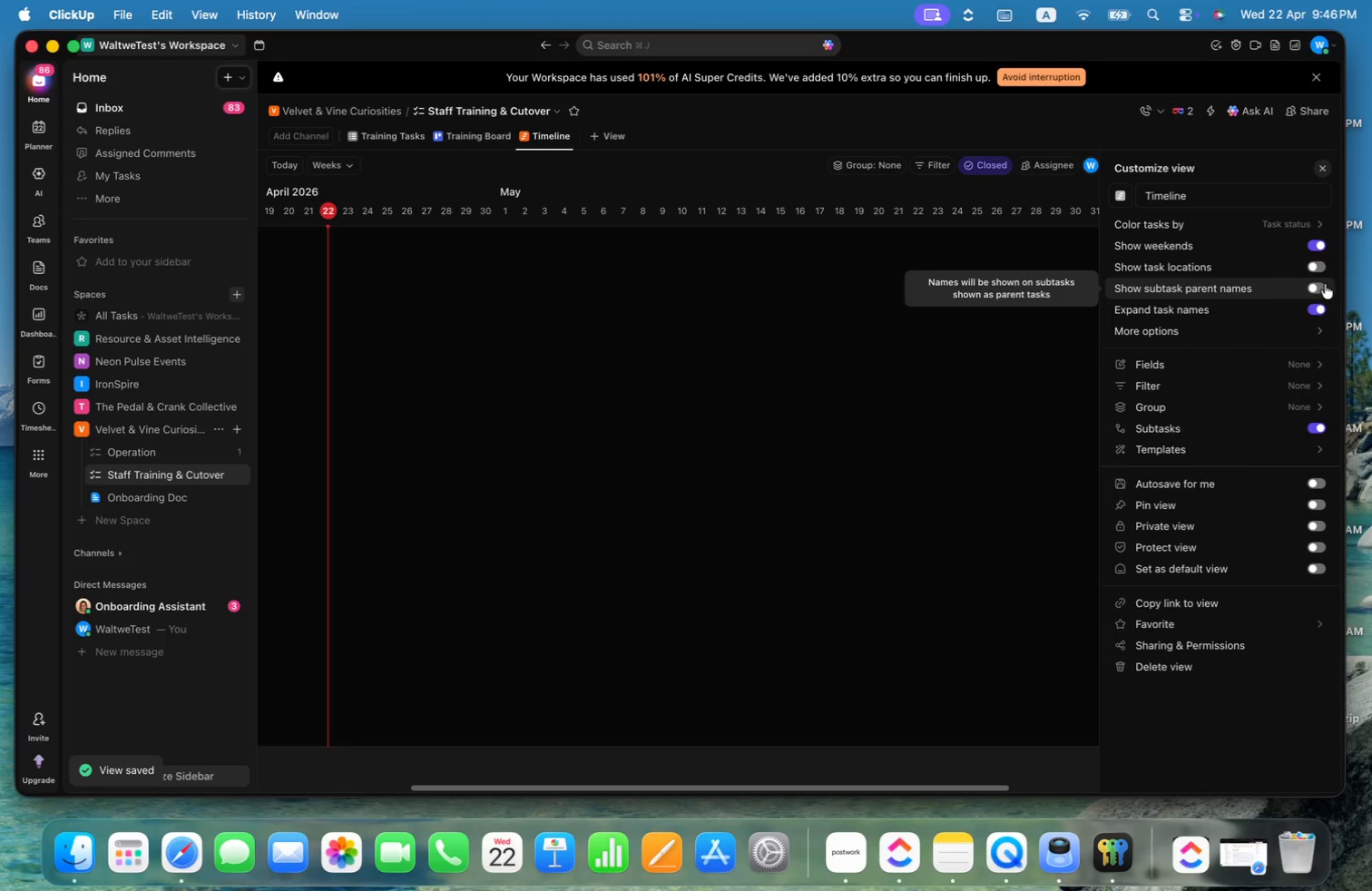 
left_click([1308, 367])
 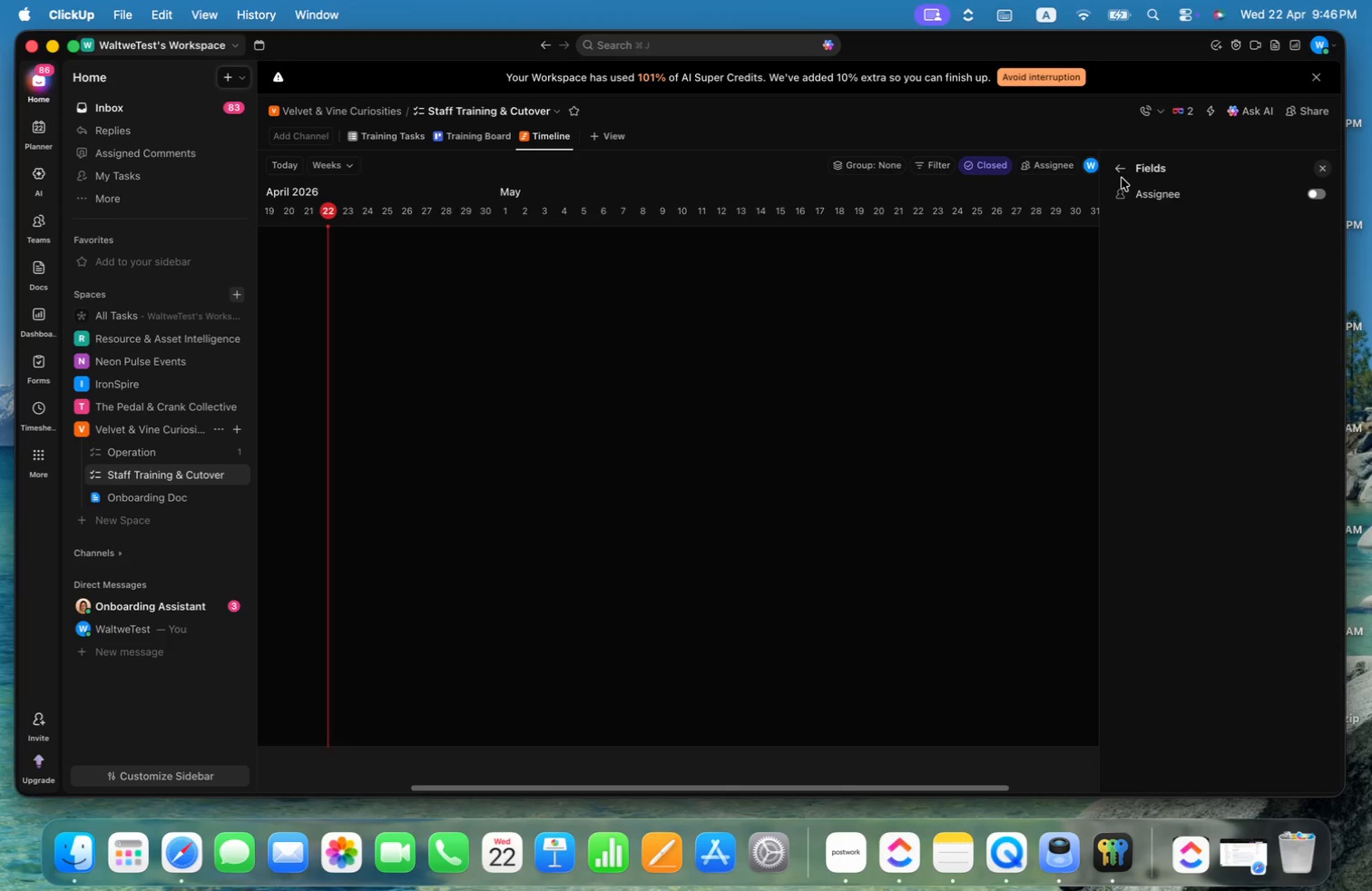 
left_click([1122, 178])
 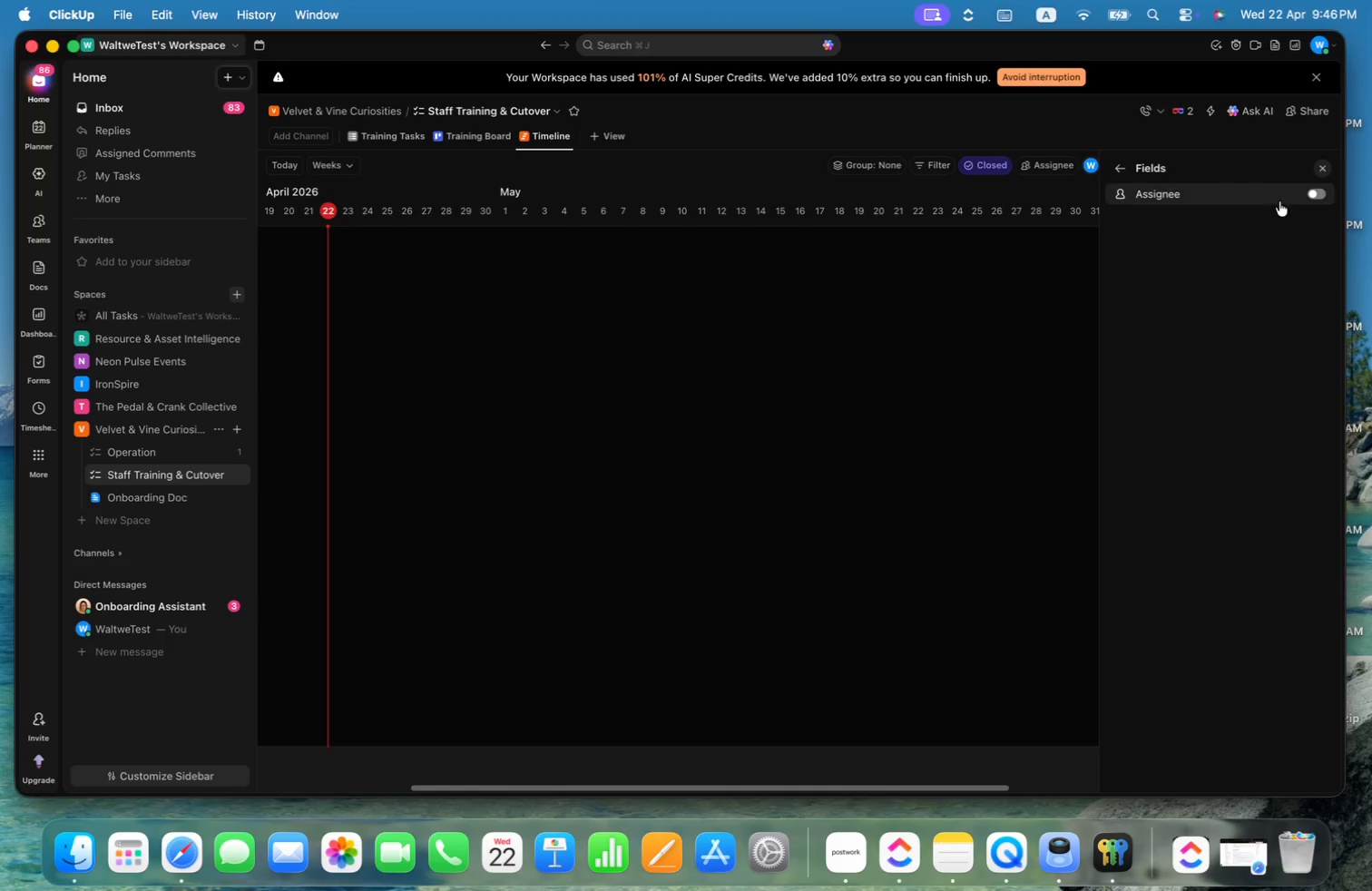 
left_click([1308, 194])
 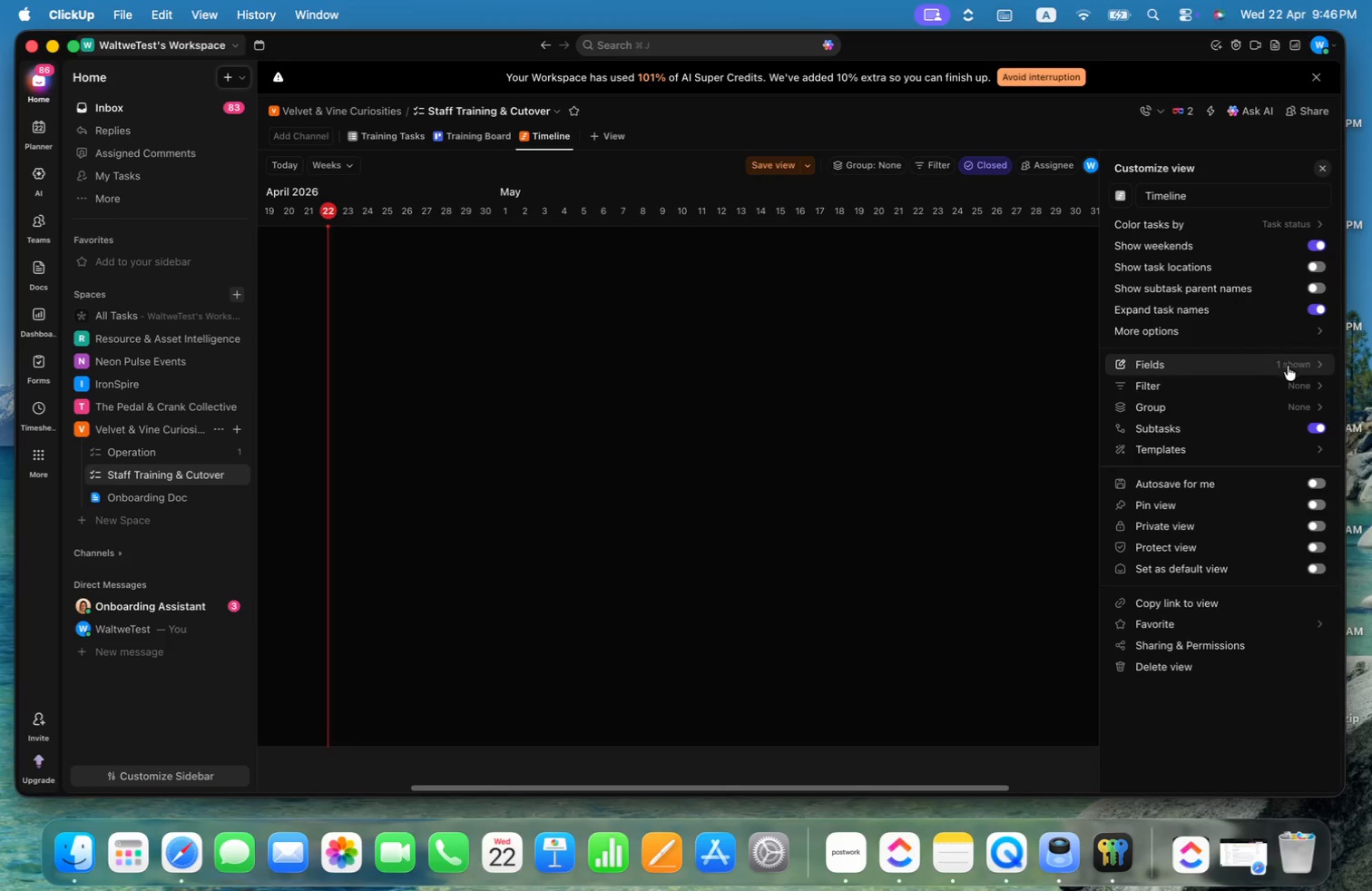 
left_click([1288, 367])
 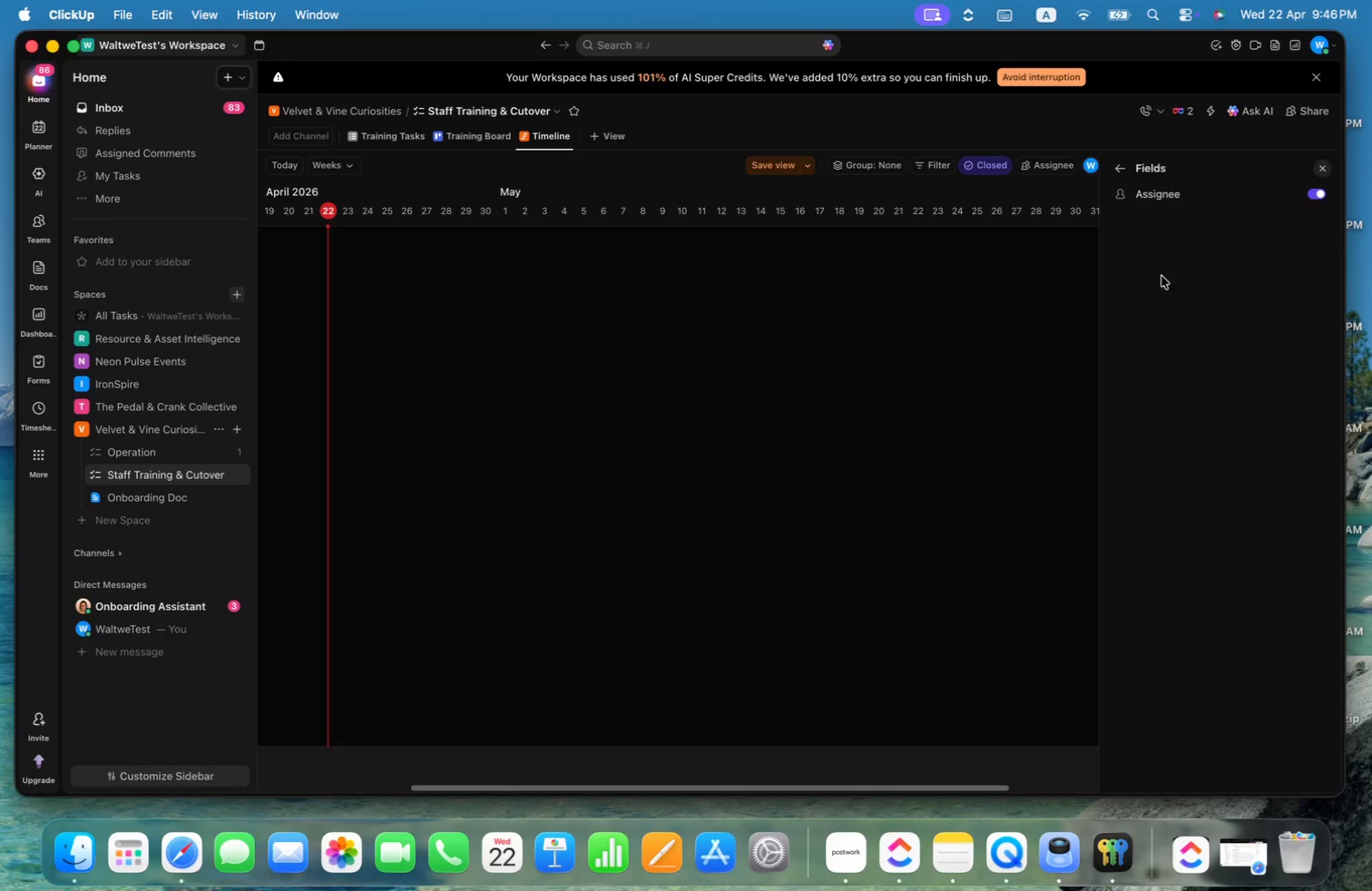 
left_click([1173, 250])
 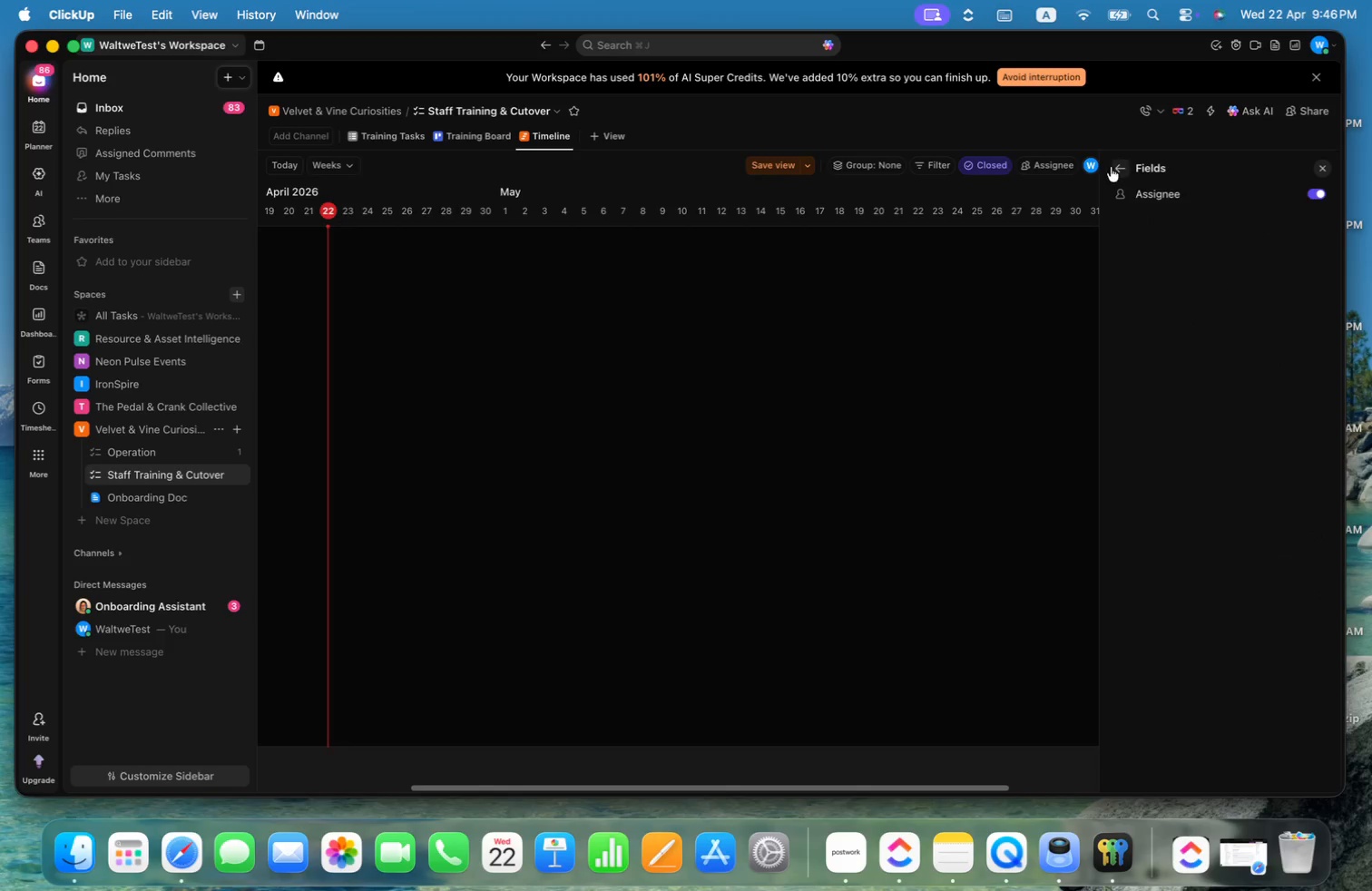 
left_click([1115, 168])
 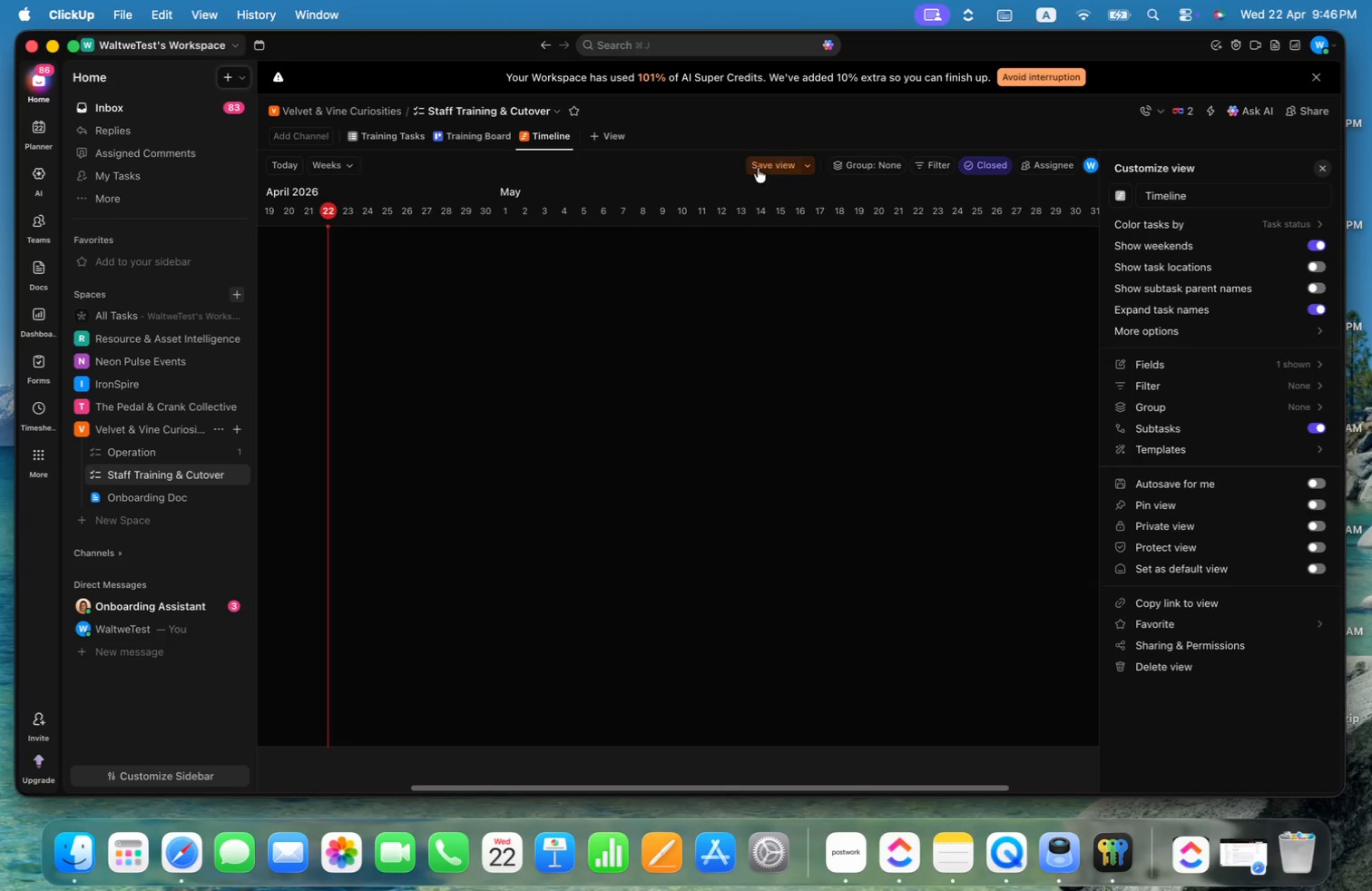 
left_click([766, 171])
 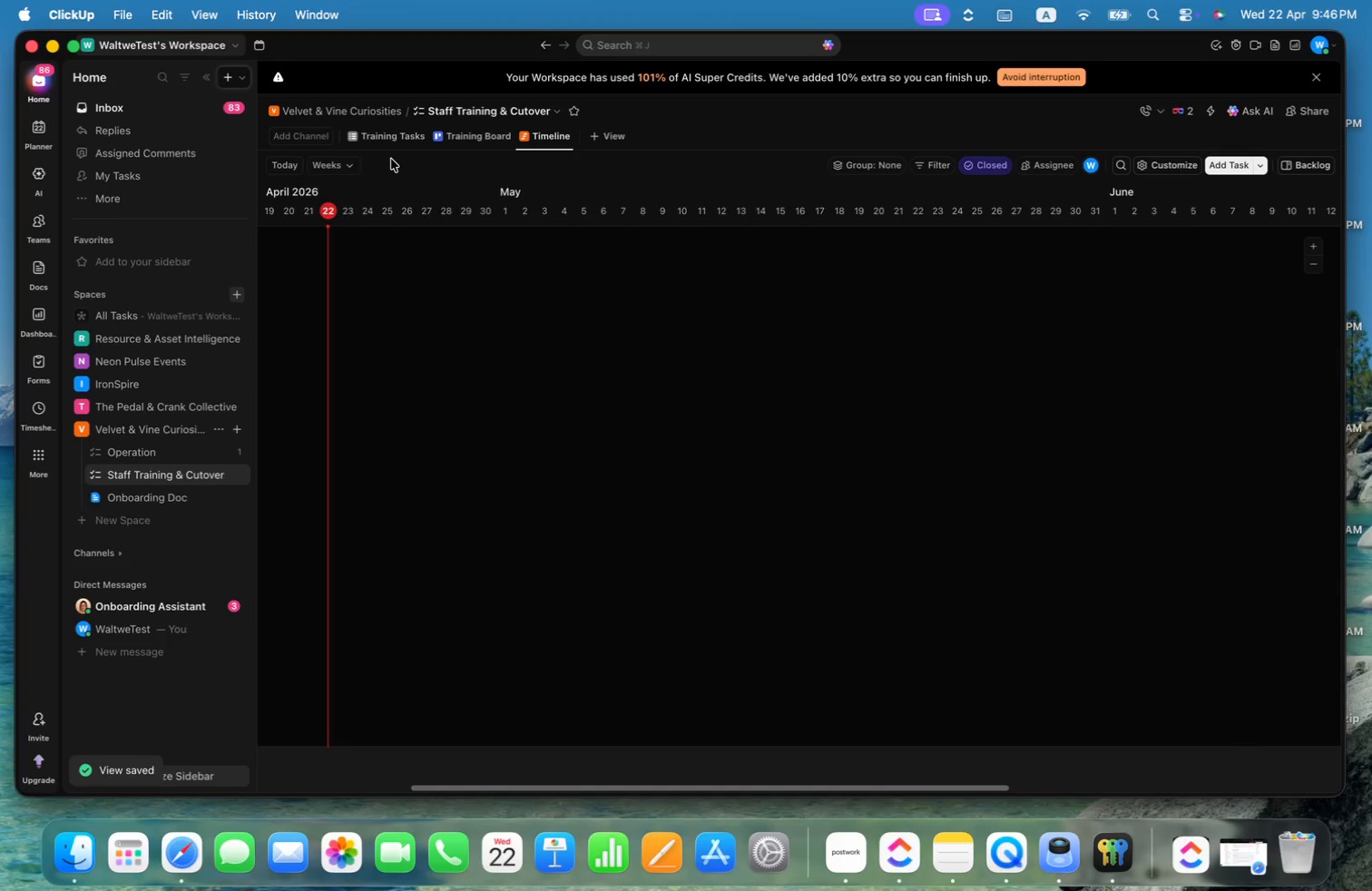 
left_click([468, 136])
 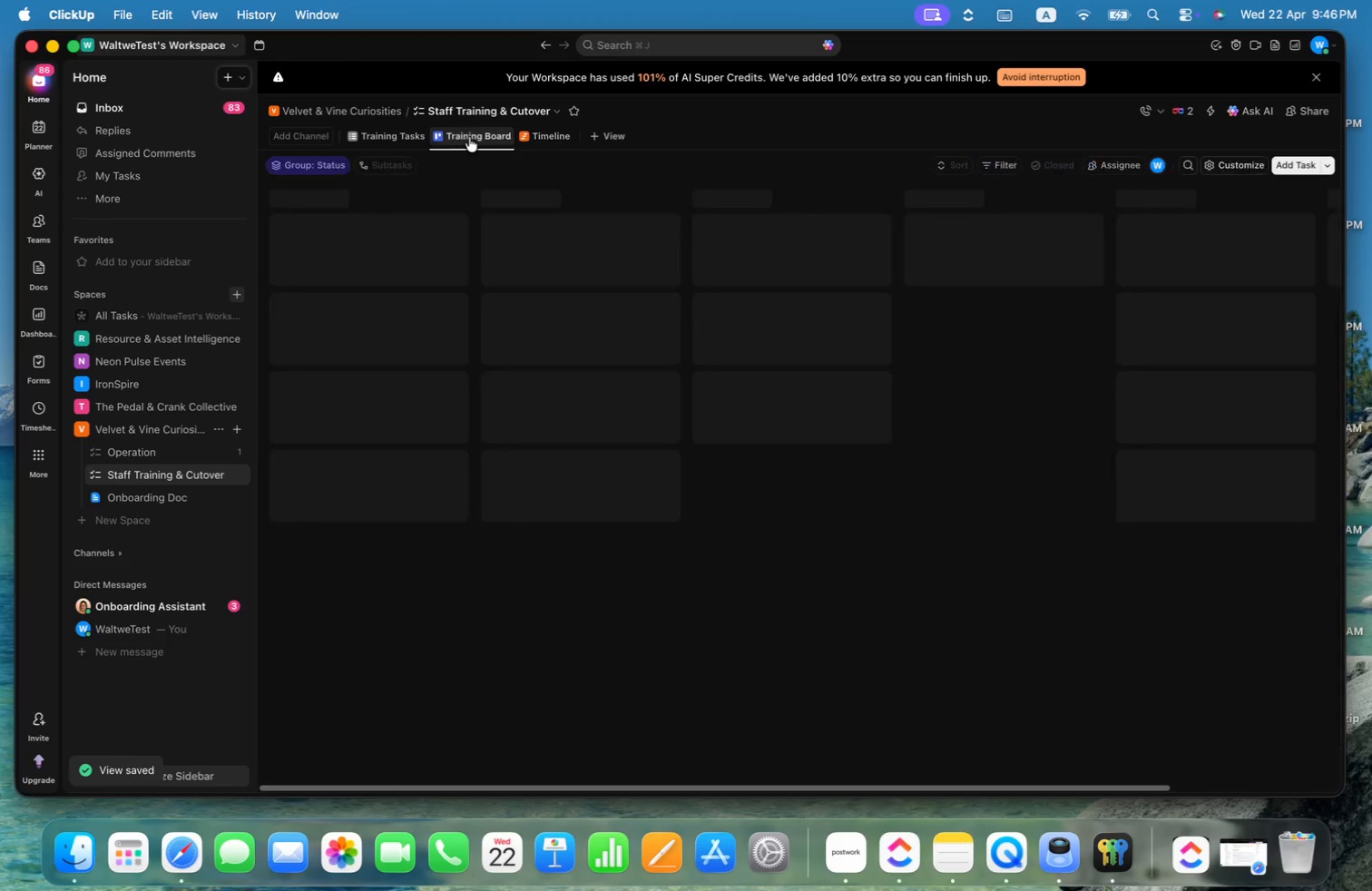 
mouse_move([462, 138])
 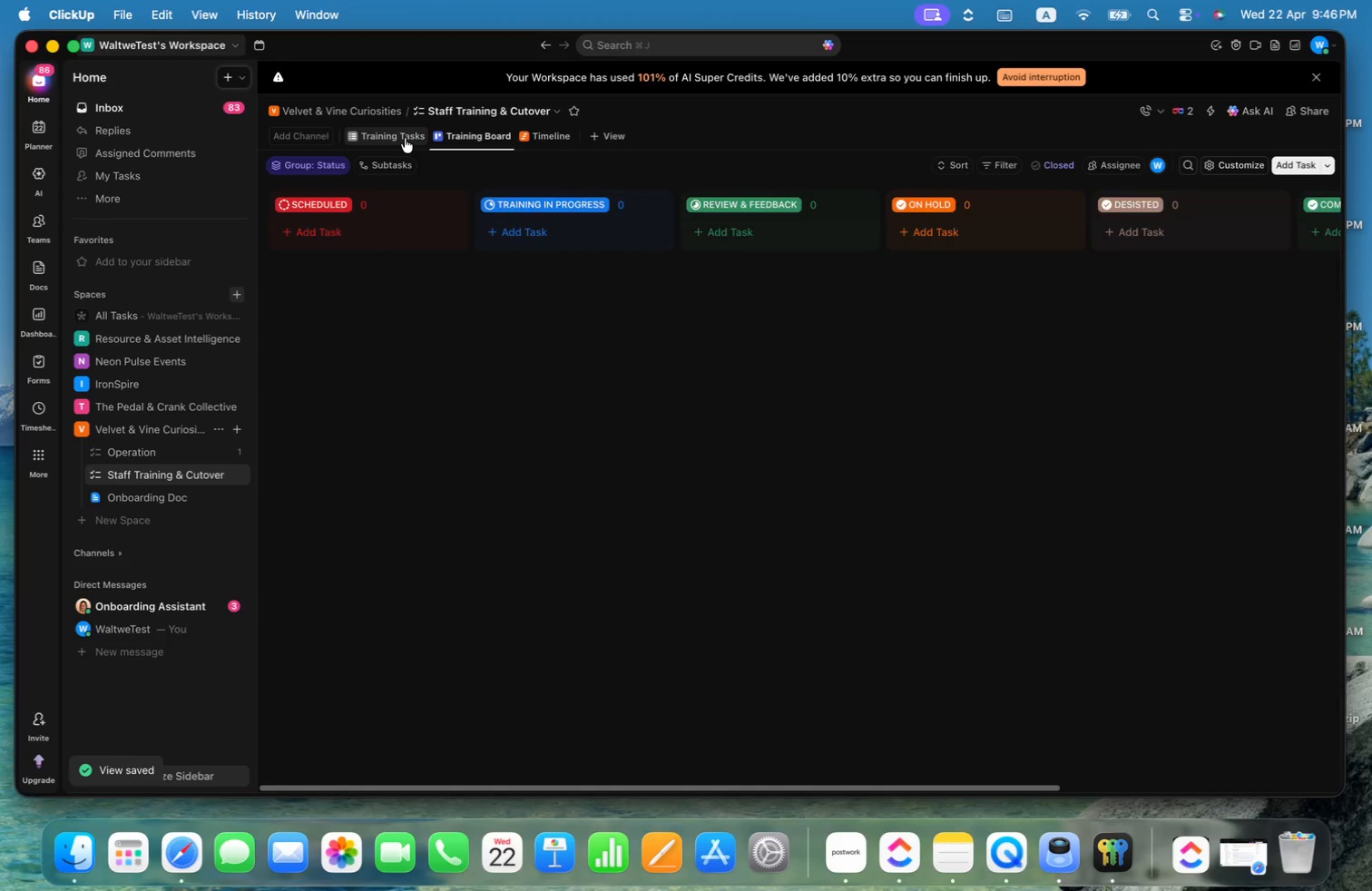 
left_click([405, 138])
 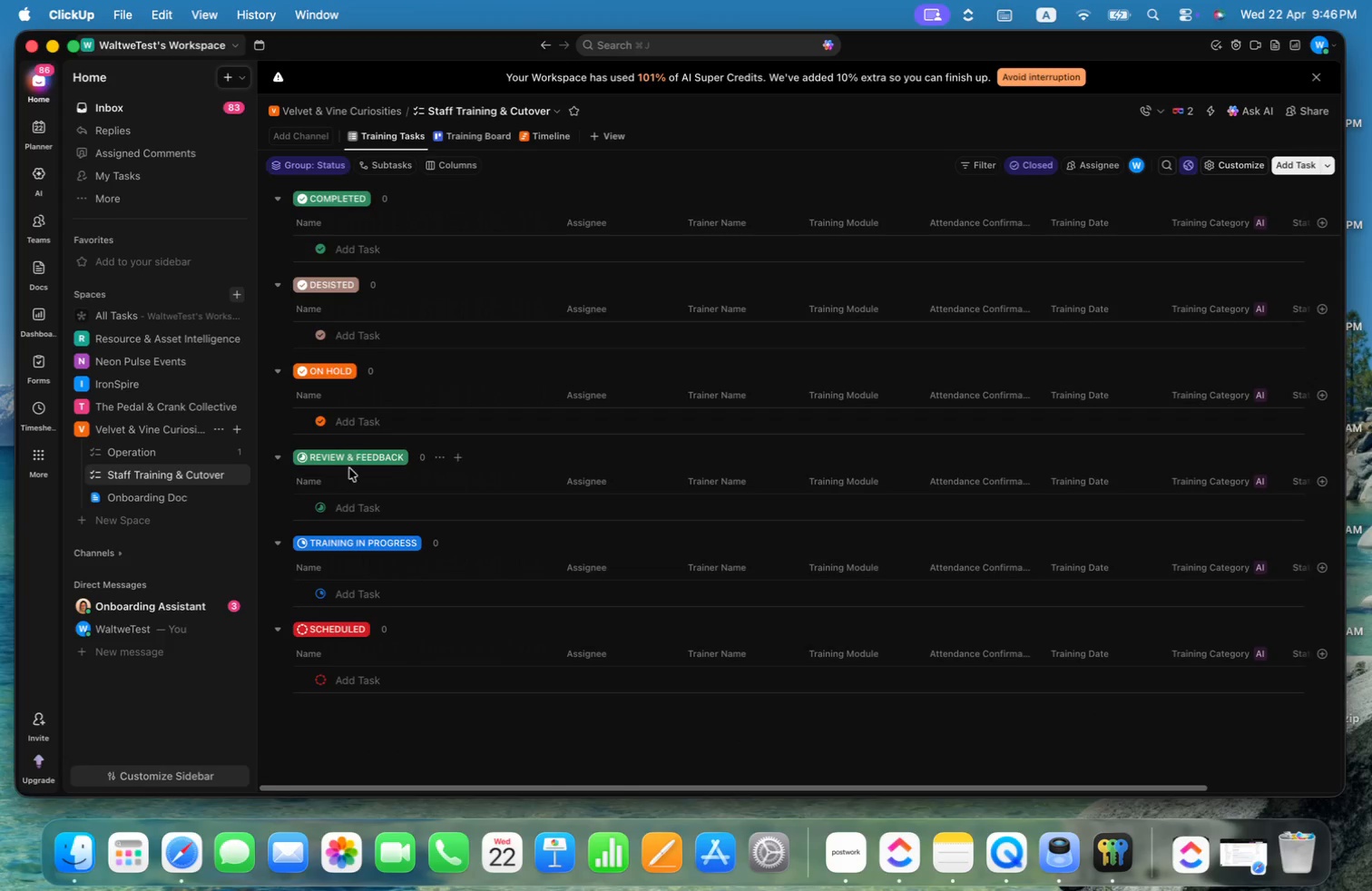 
wait(5.52)
 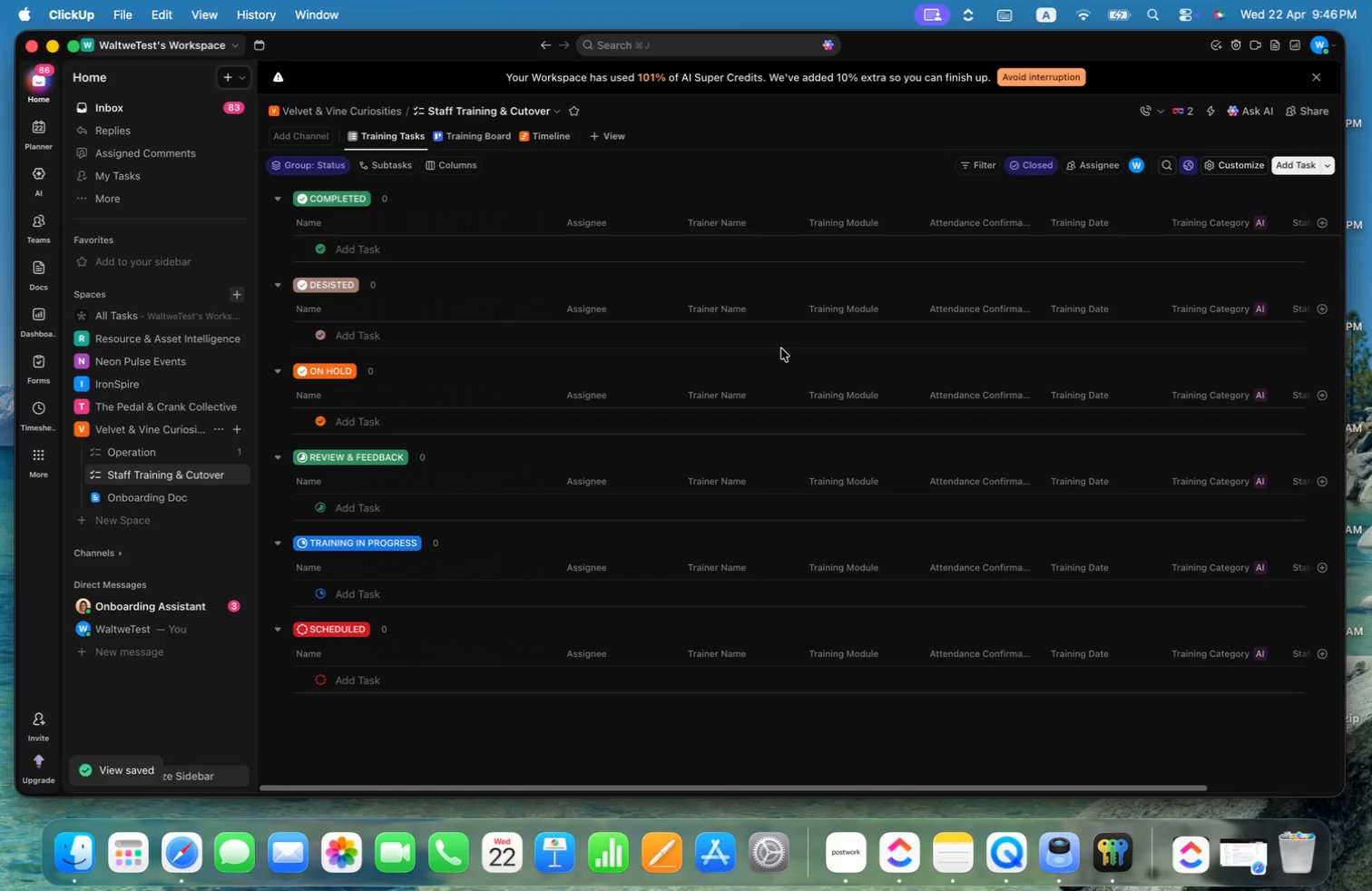 
key(Meta+CommandLeft)
 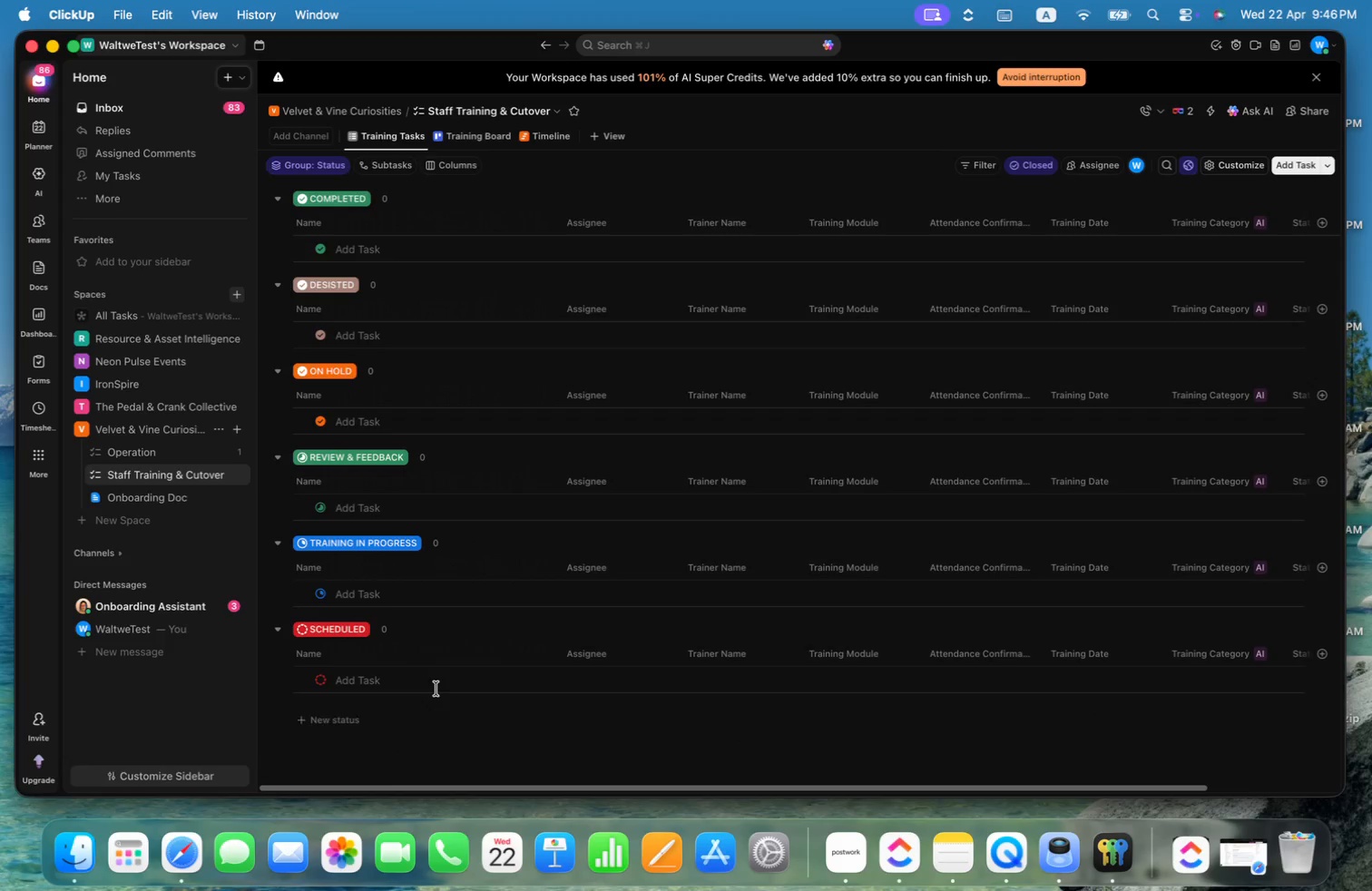 
key(Meta+Tab)